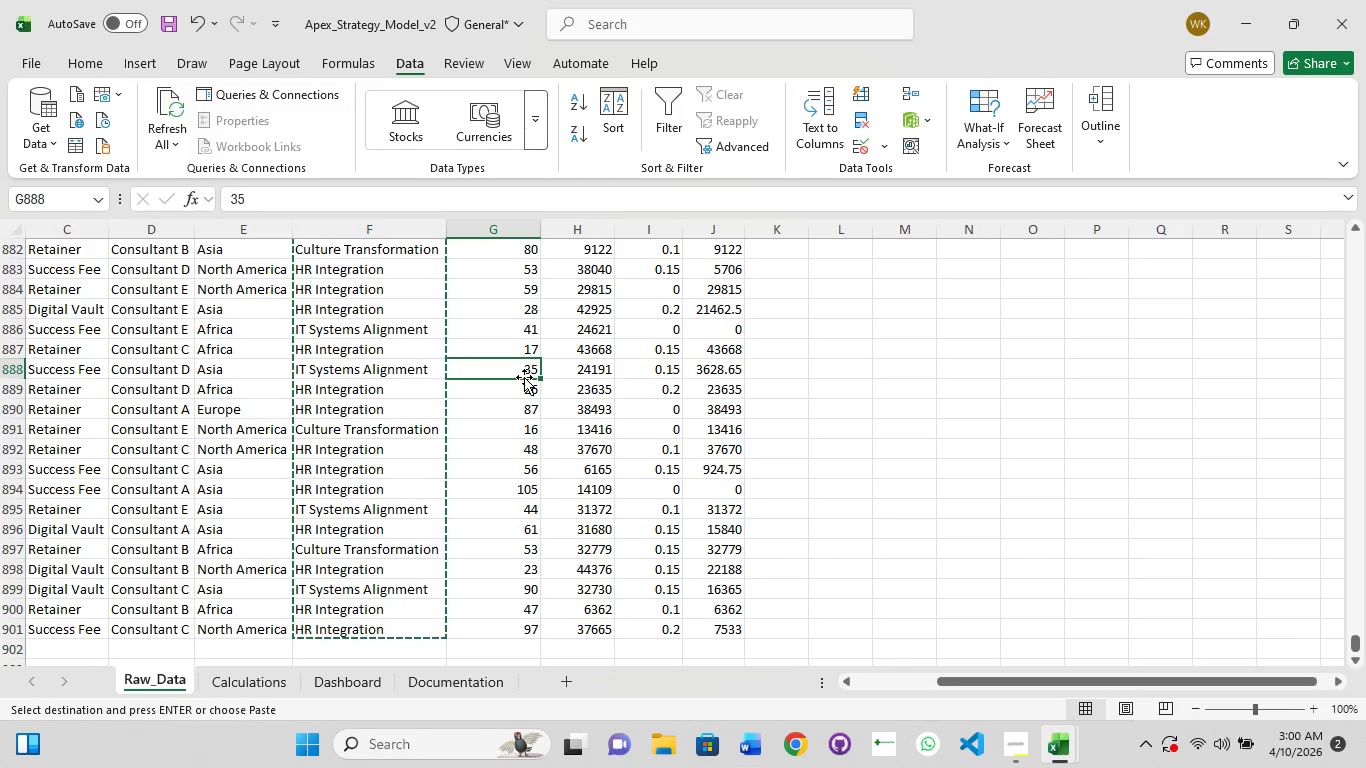 
scroll: coordinate [516, 377], scroll_direction: up, amount: 16.0
 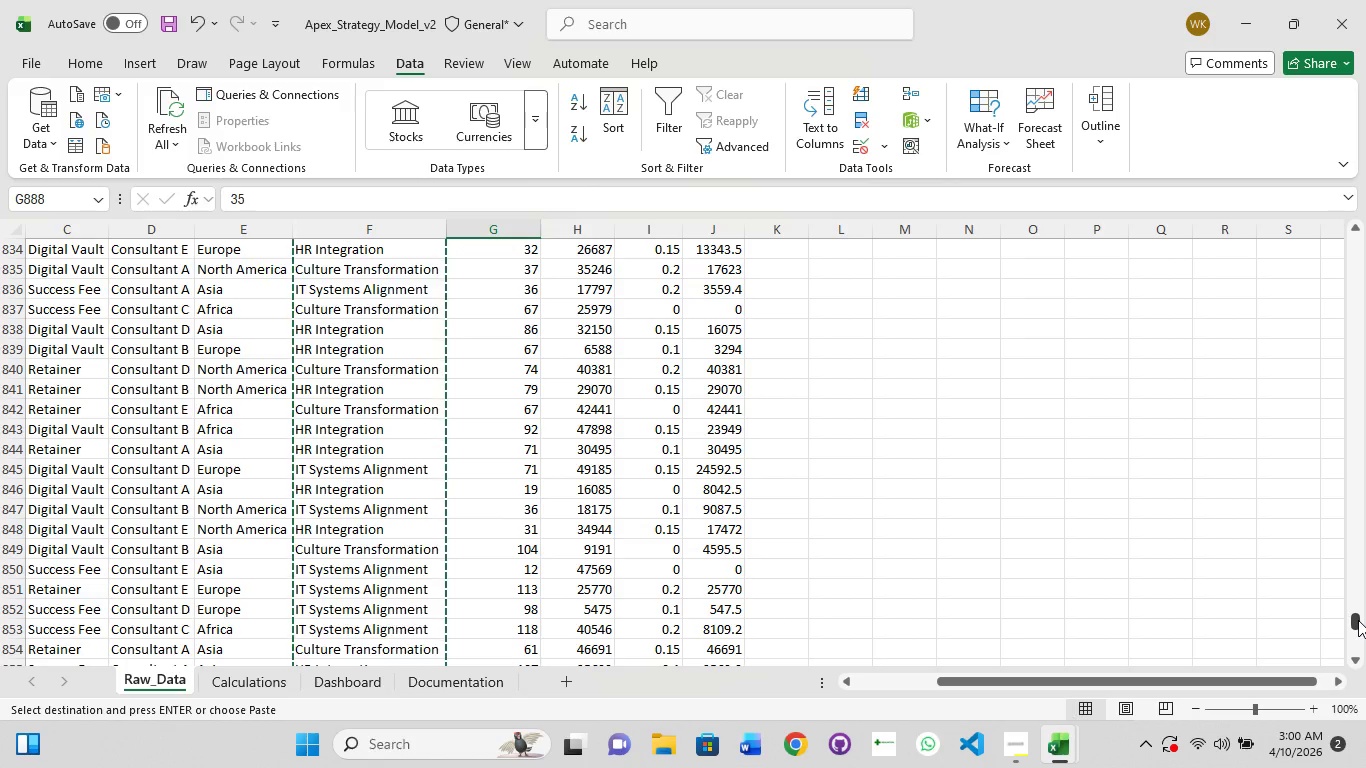 
left_click_drag(start_coordinate=[1358, 620], to_coordinate=[1324, 70])
 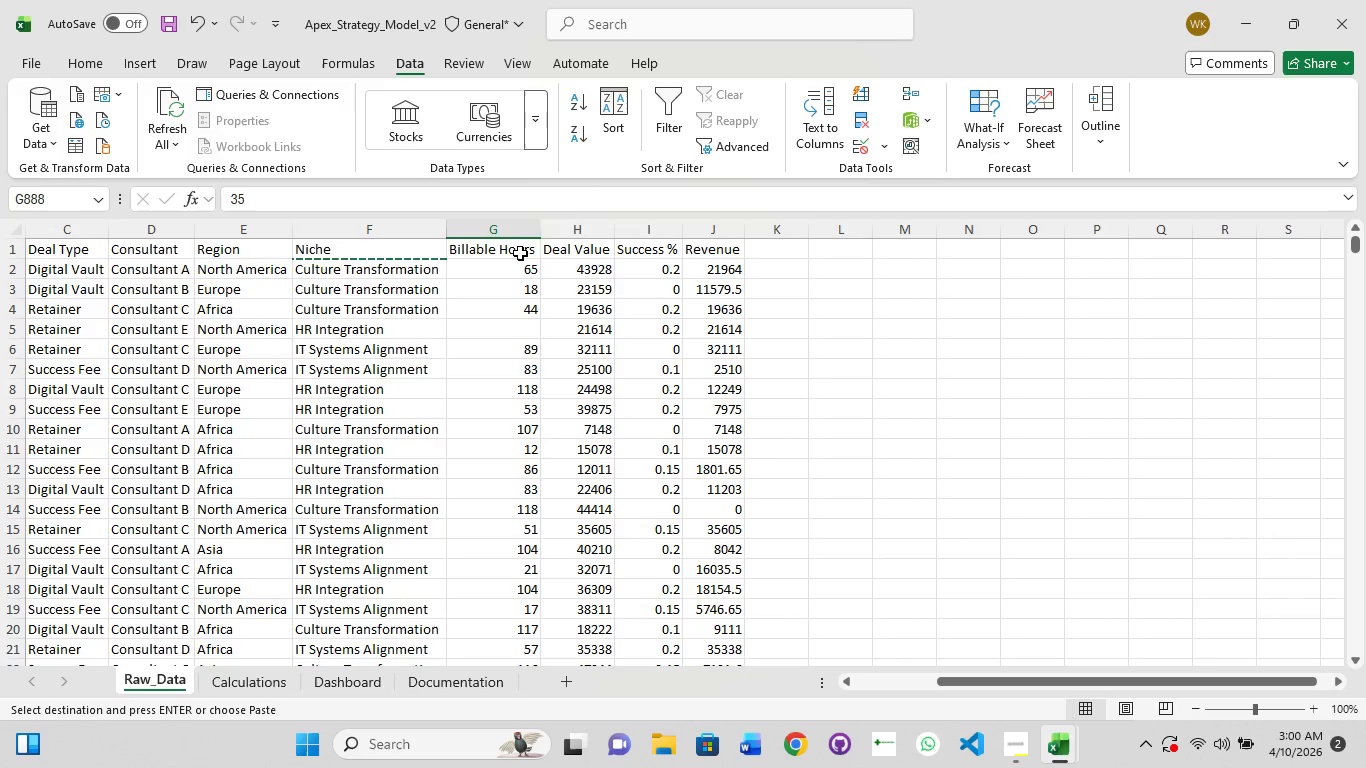 
left_click([523, 262])
 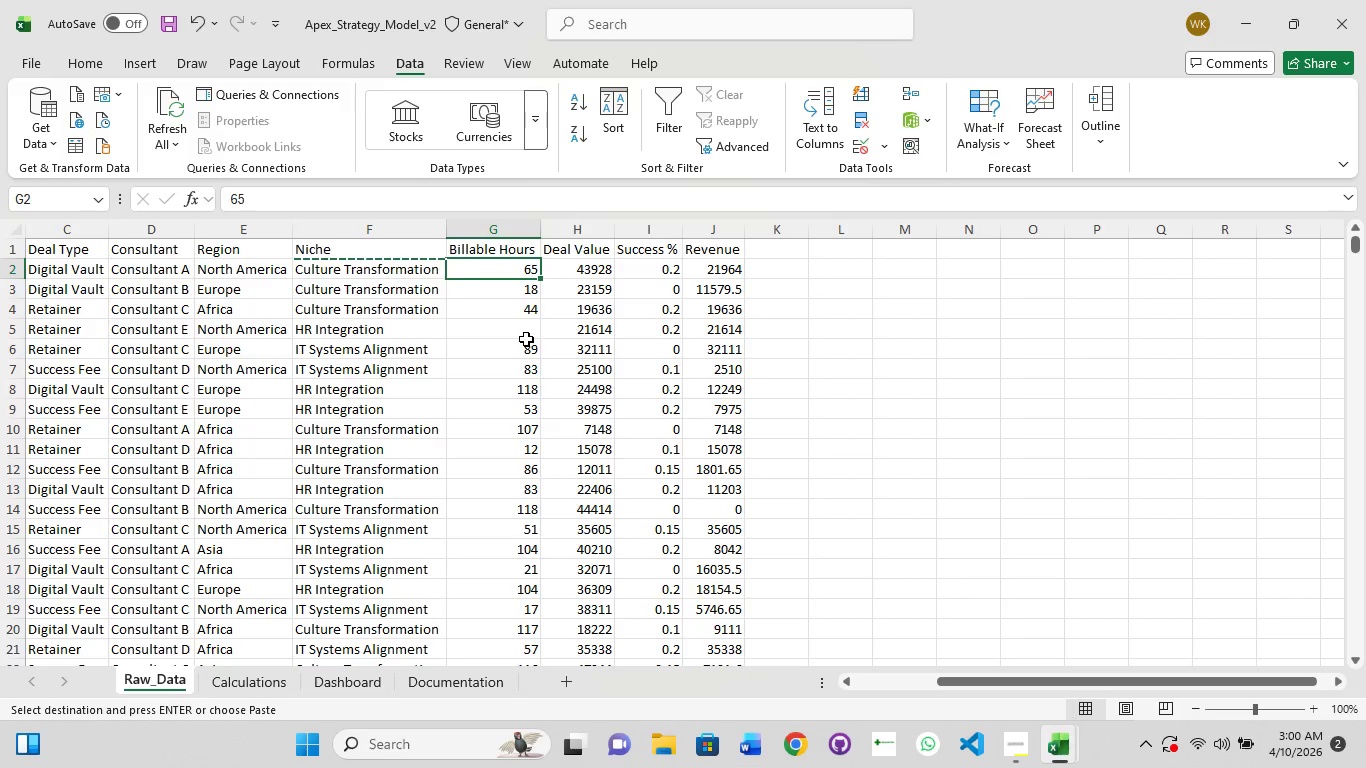 
left_click([518, 330])
 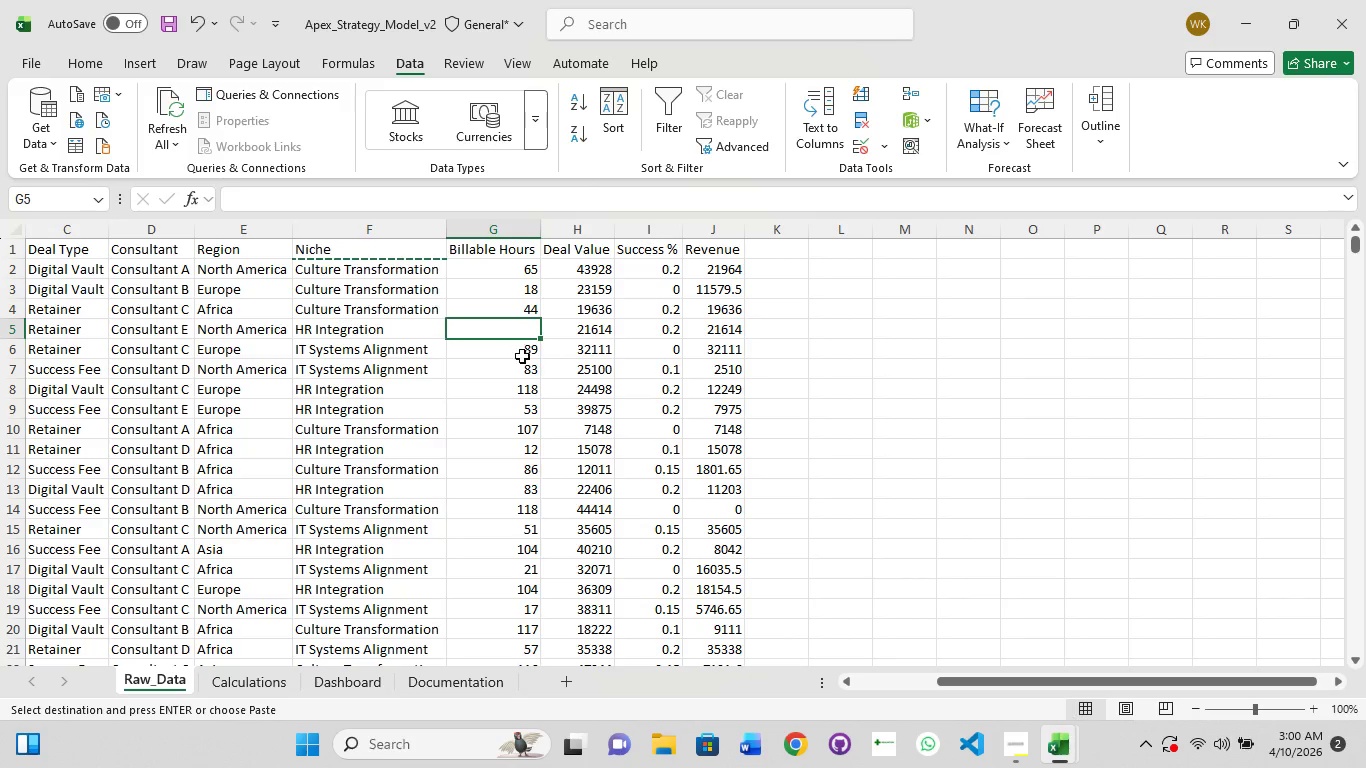 
left_click([522, 359])
 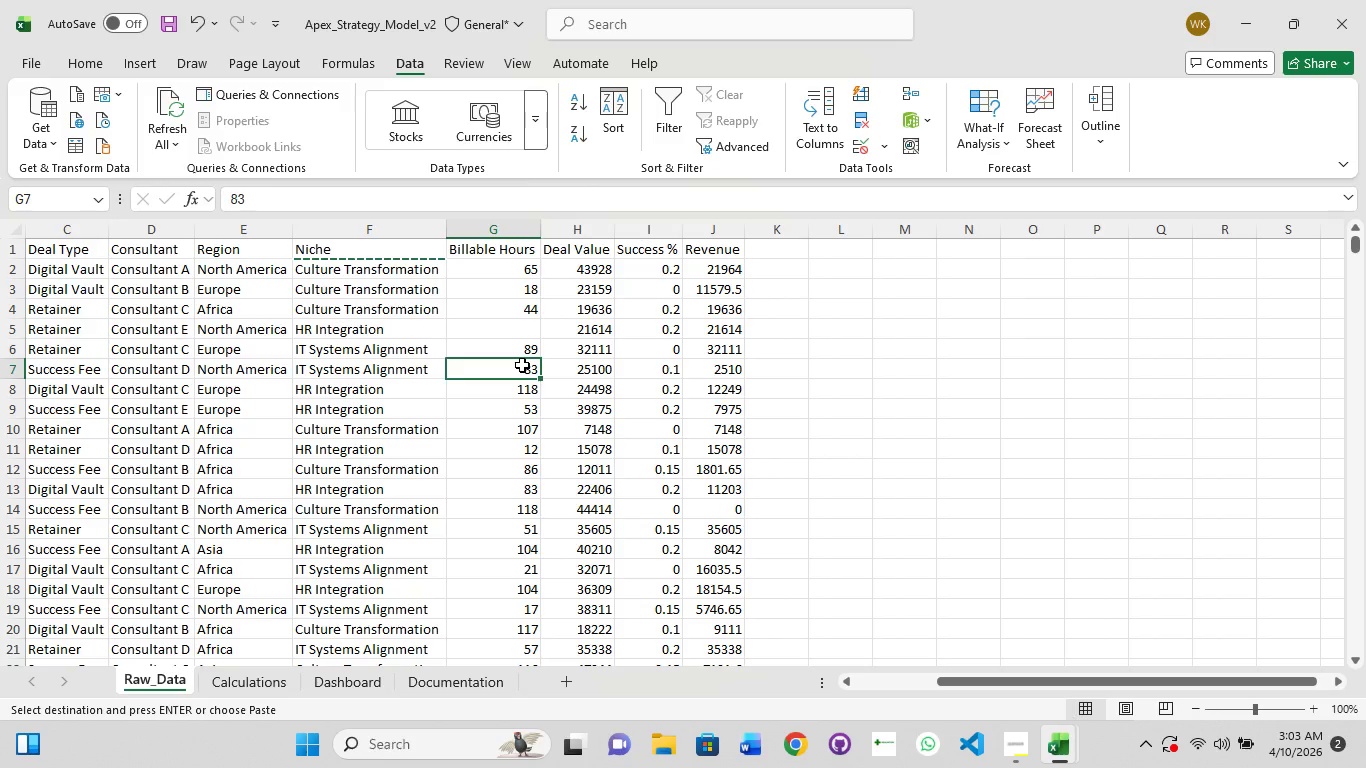 
wait(171.98)
 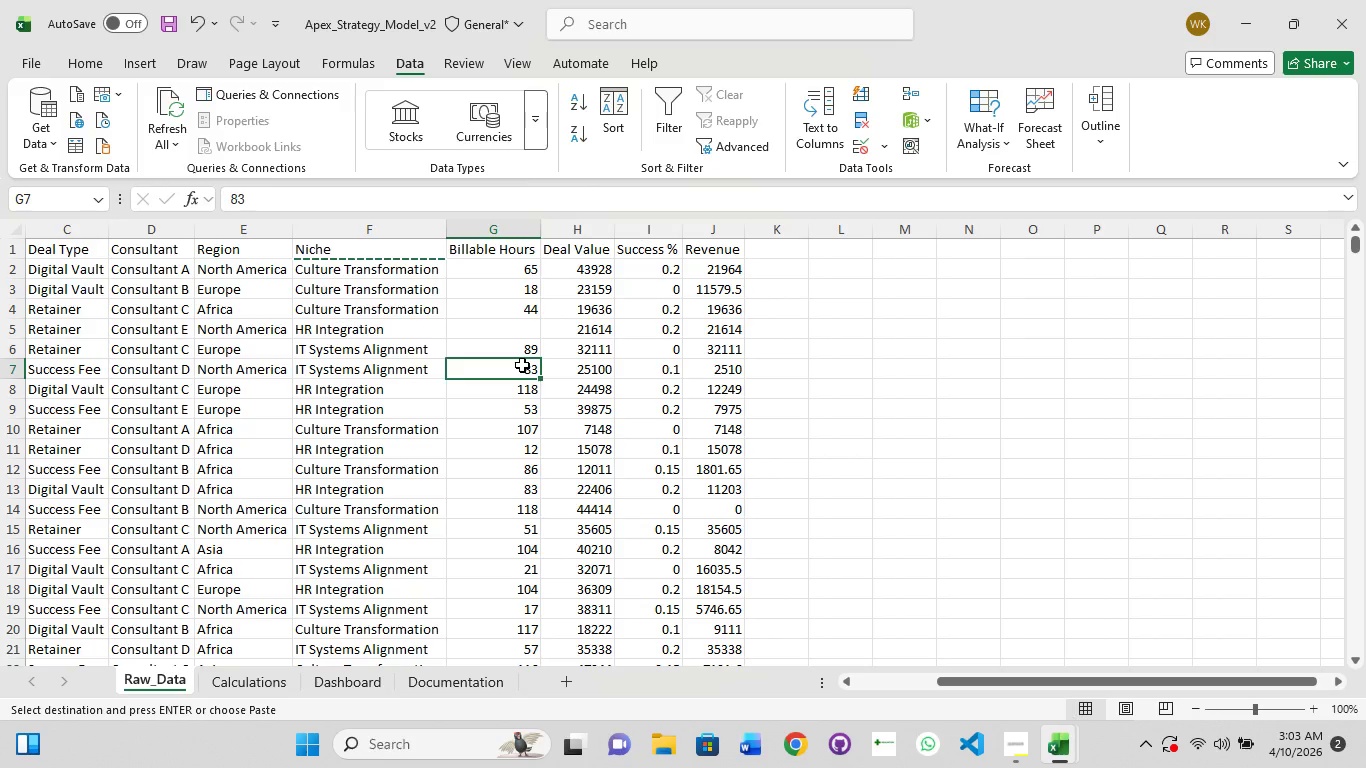 
left_click([1025, 757])